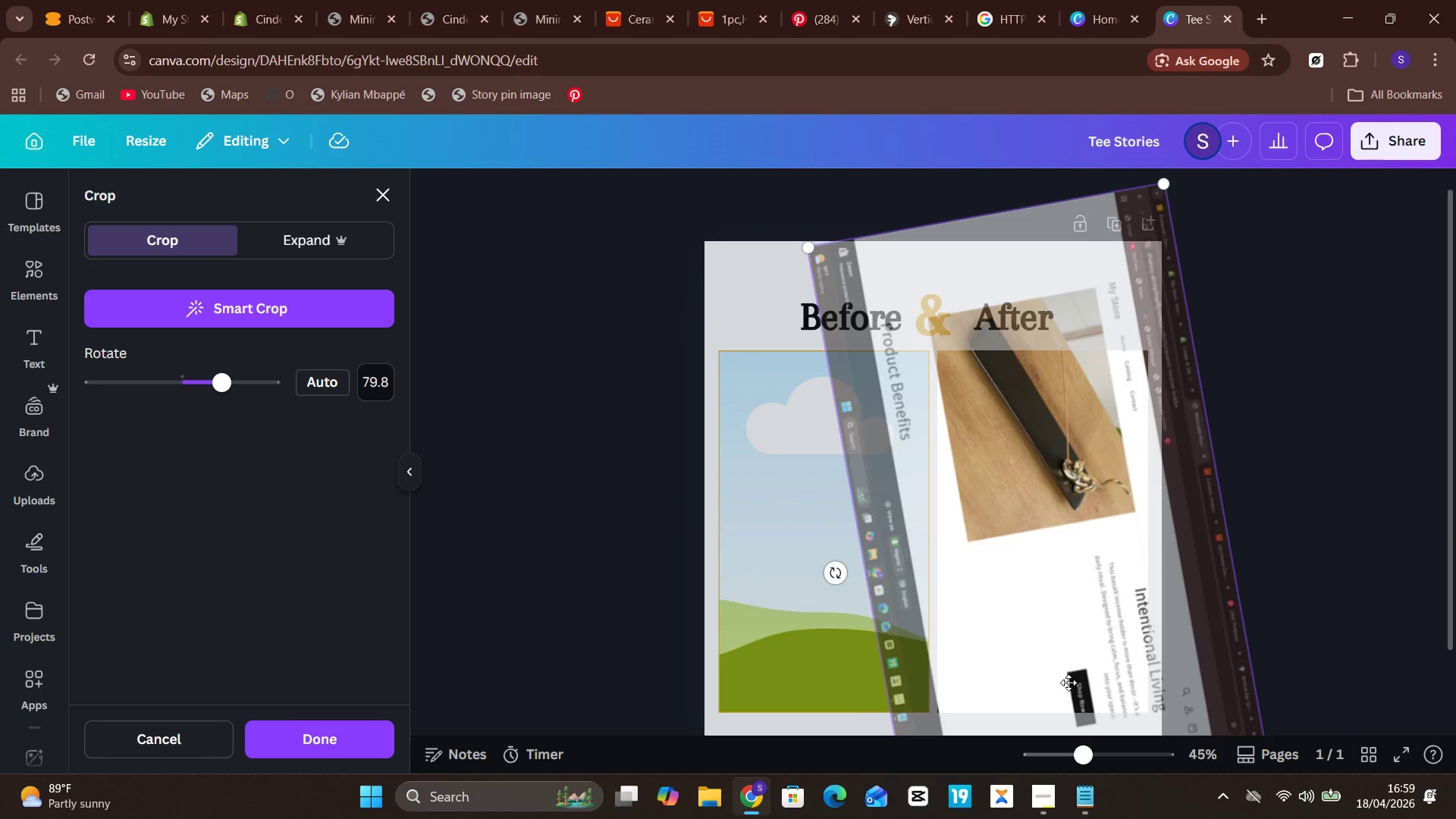 
key(Backspace)
 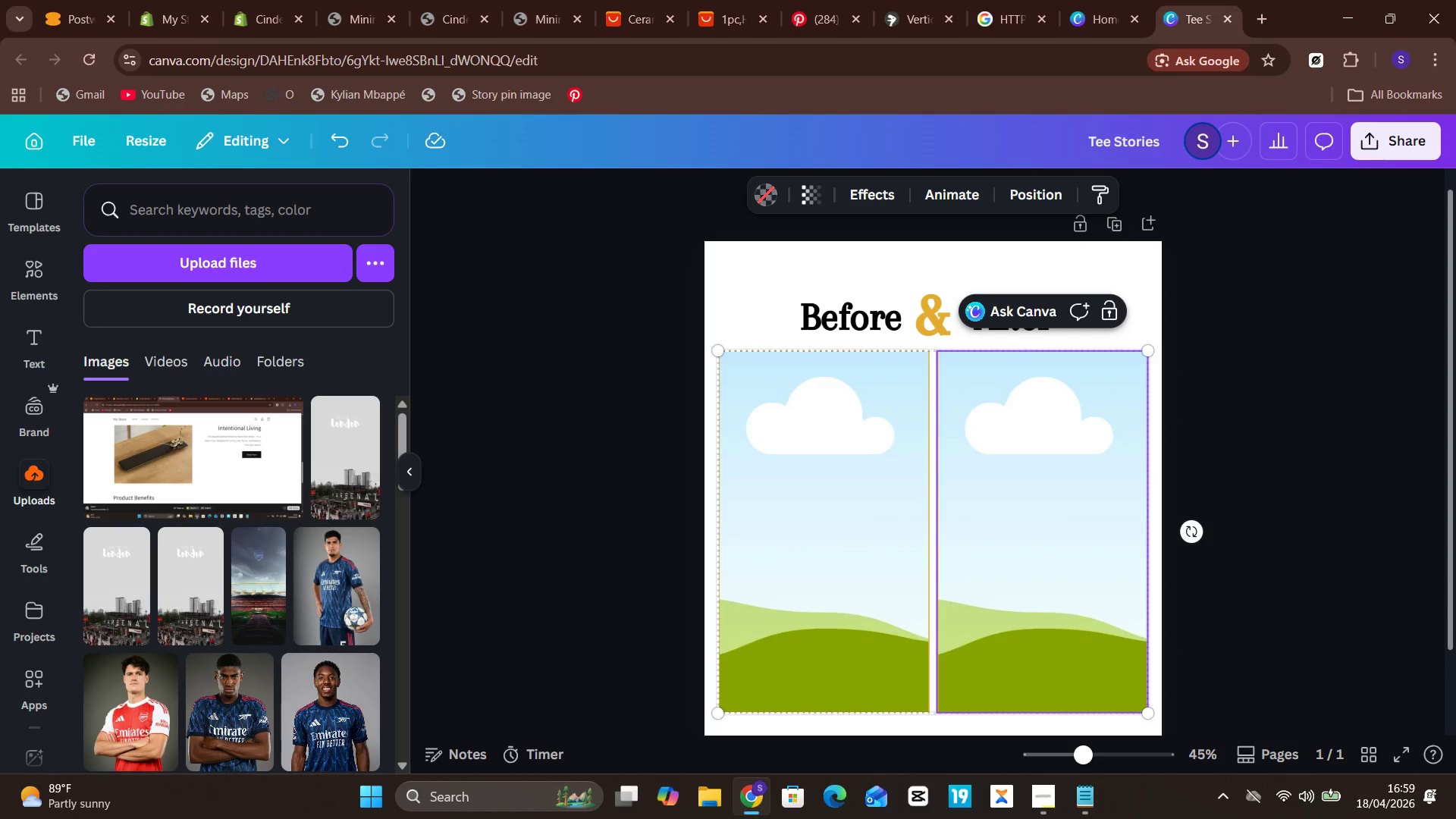 
left_click([1323, 494])
 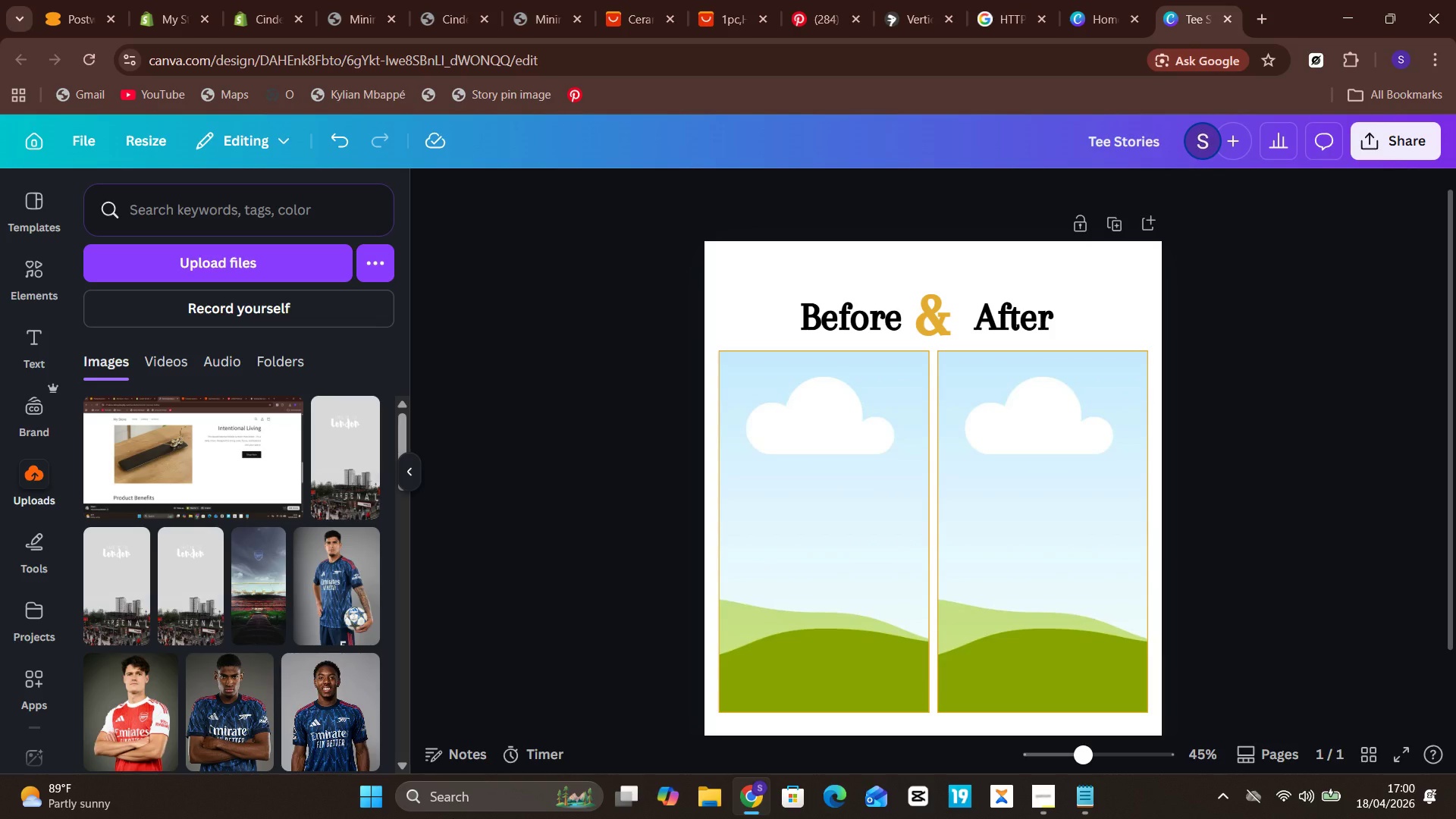 
wait(18.7)
 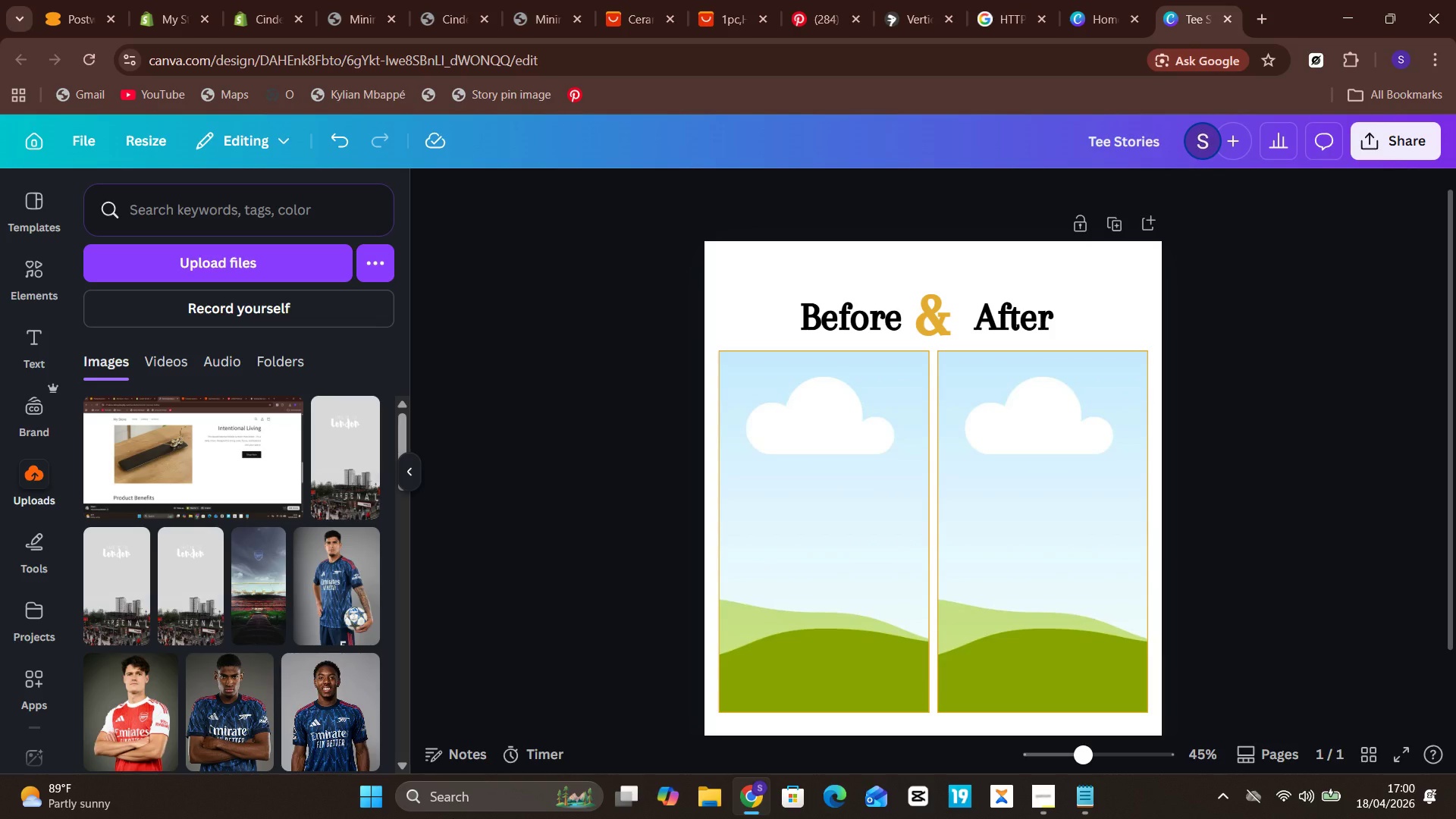 
double_click([810, 2])
 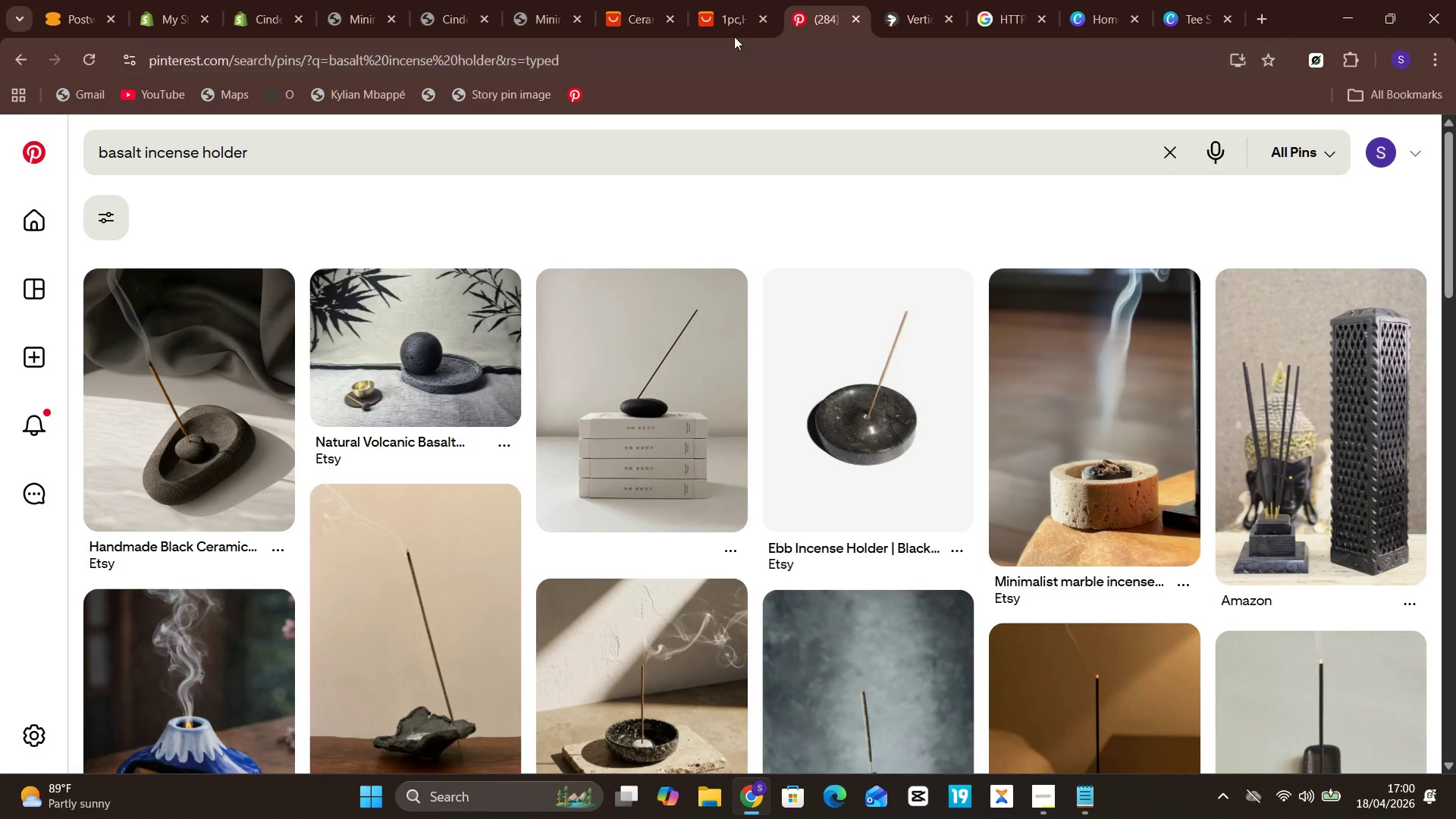 
double_click([733, 19])
 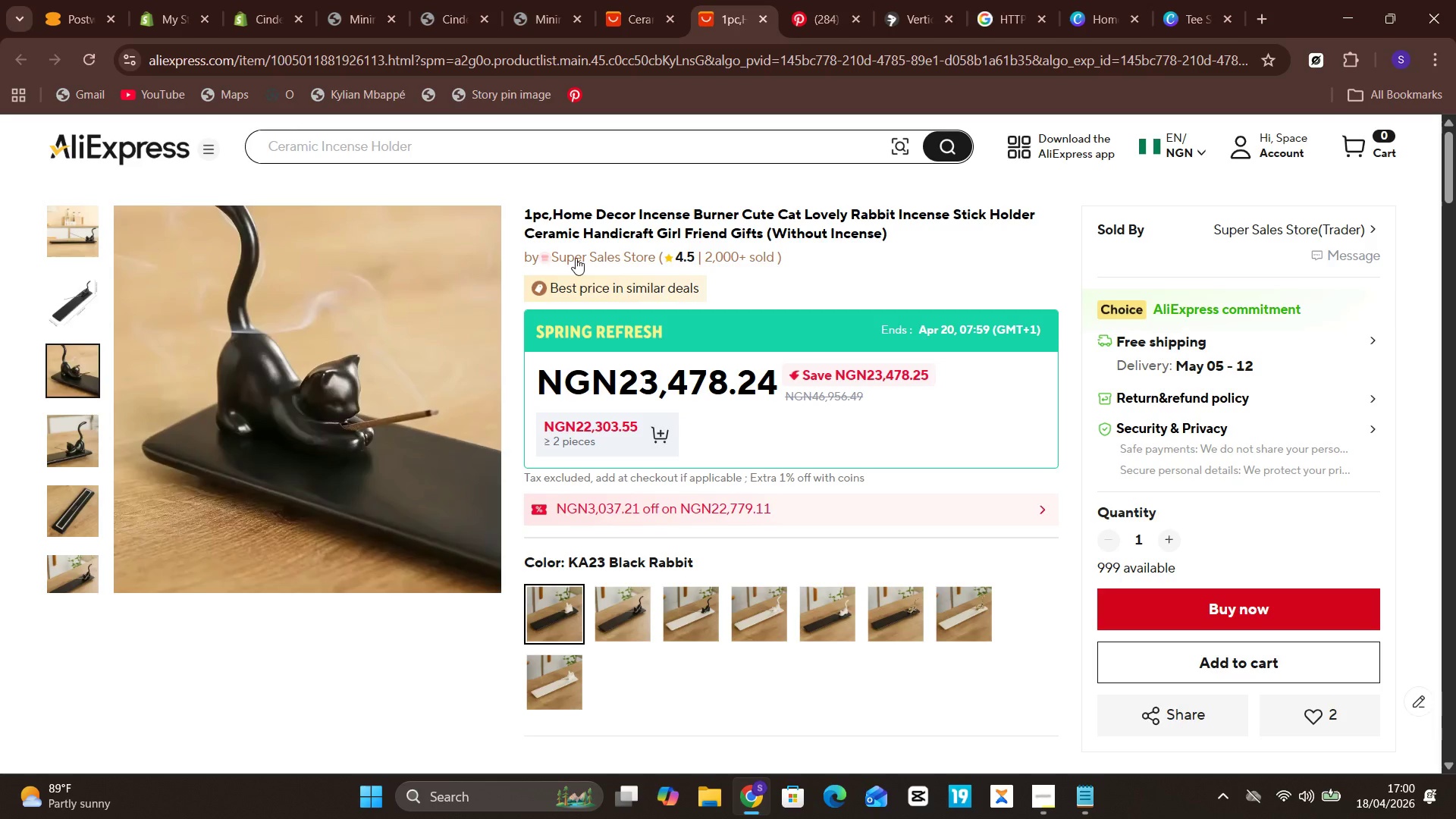 
scroll: coordinate [915, 247], scroll_direction: up, amount: 4.0
 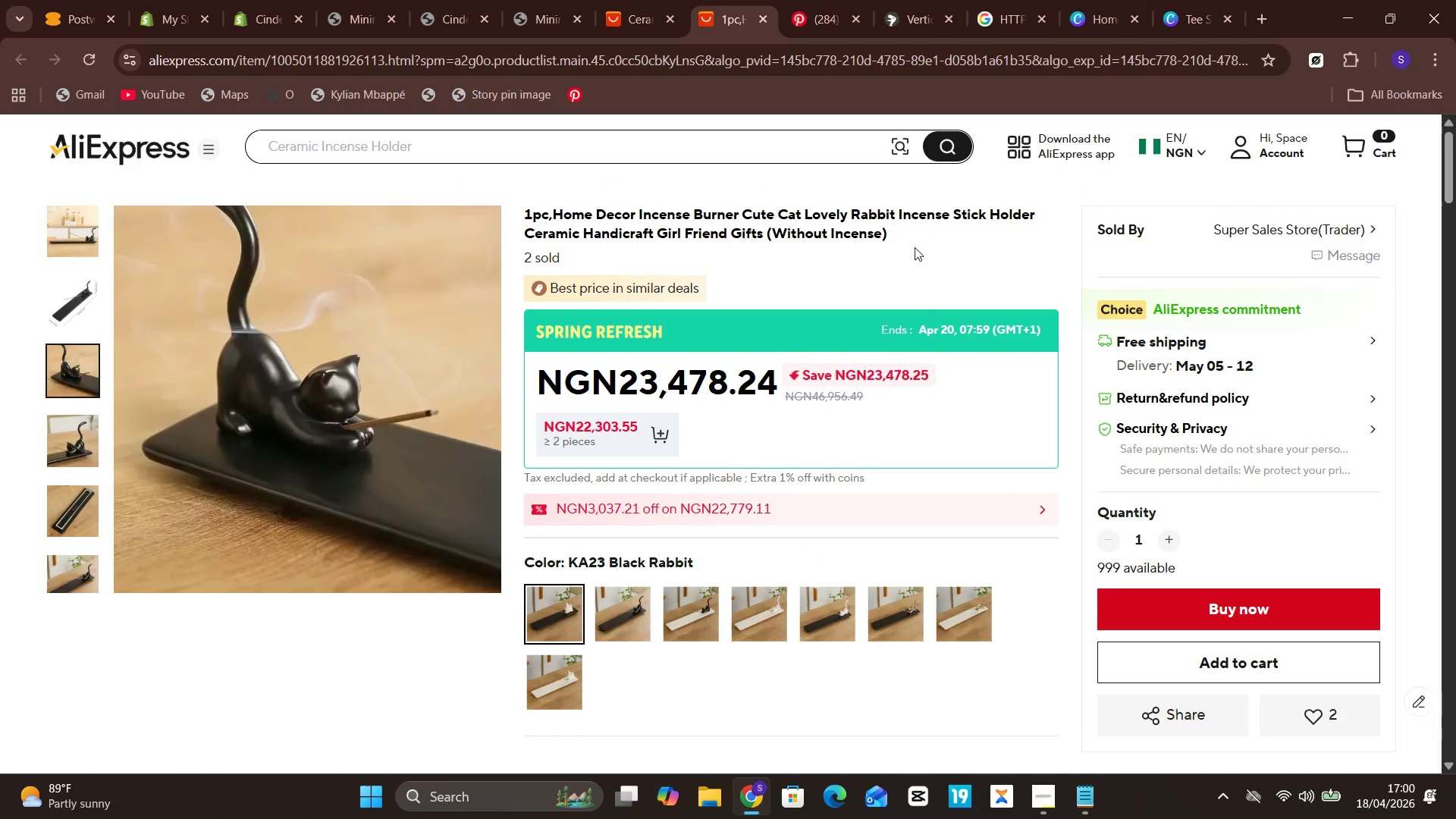 
wait(7.69)
 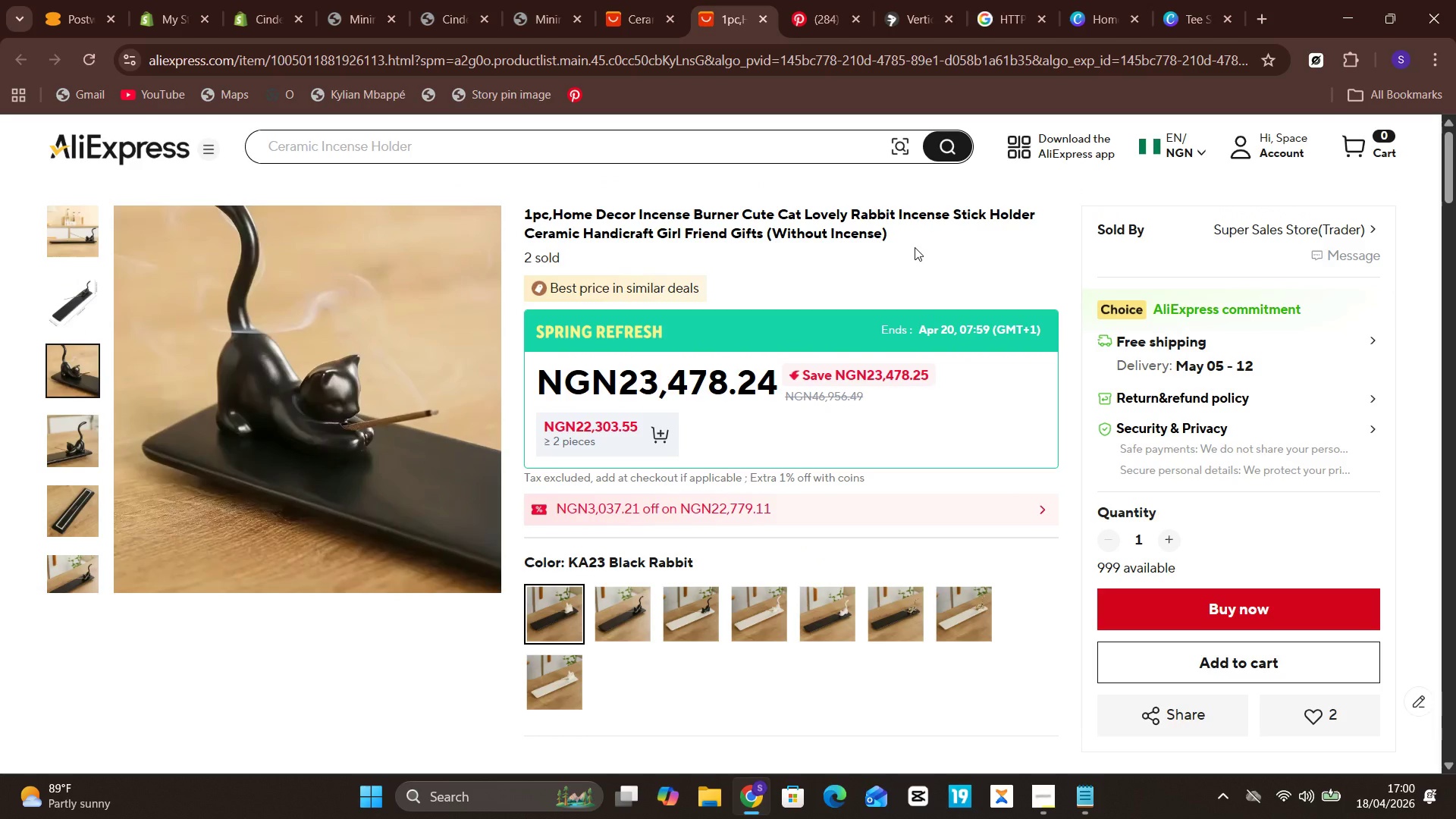 
right_click([693, 258])
 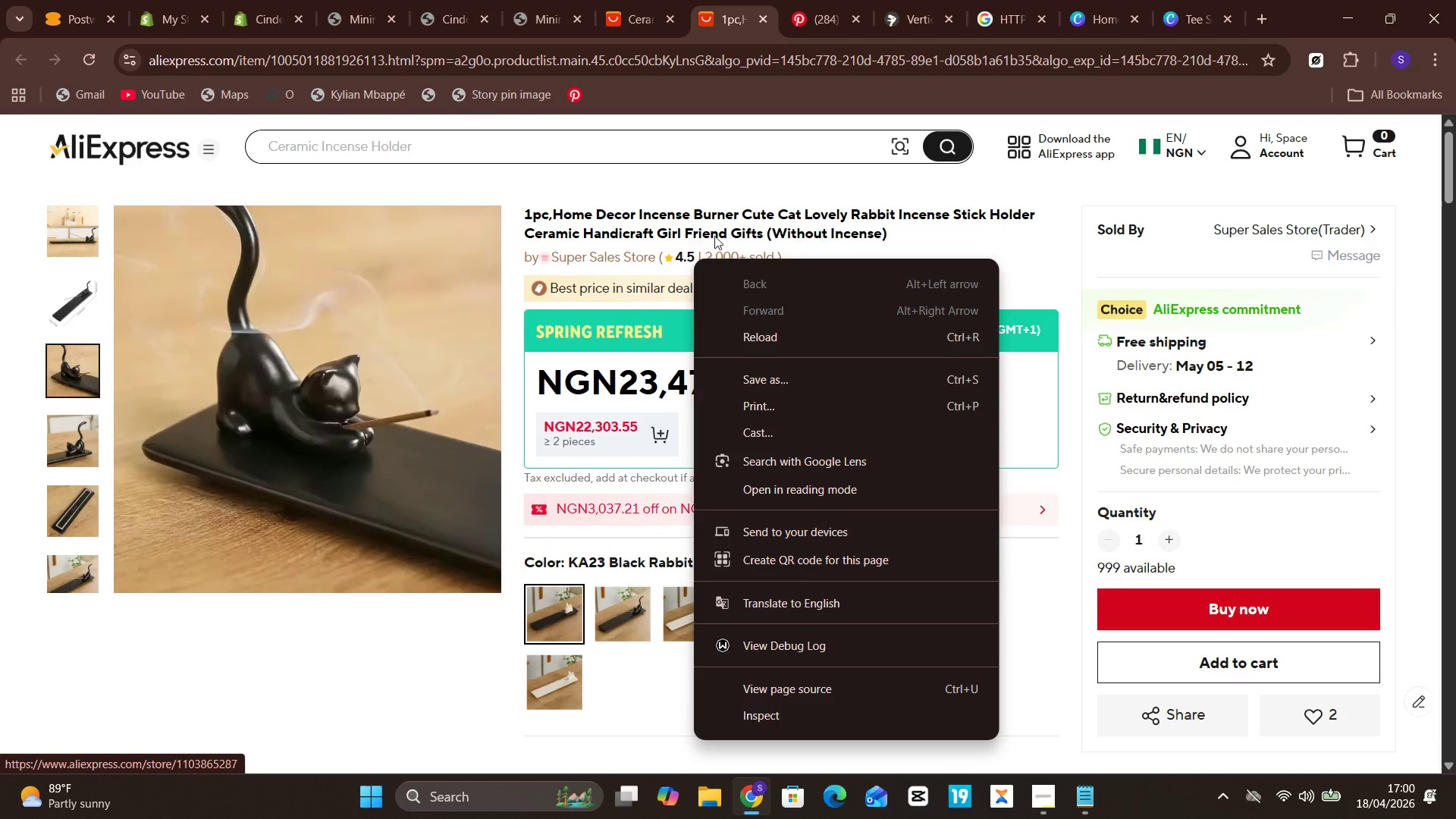 
double_click([566, 197])
 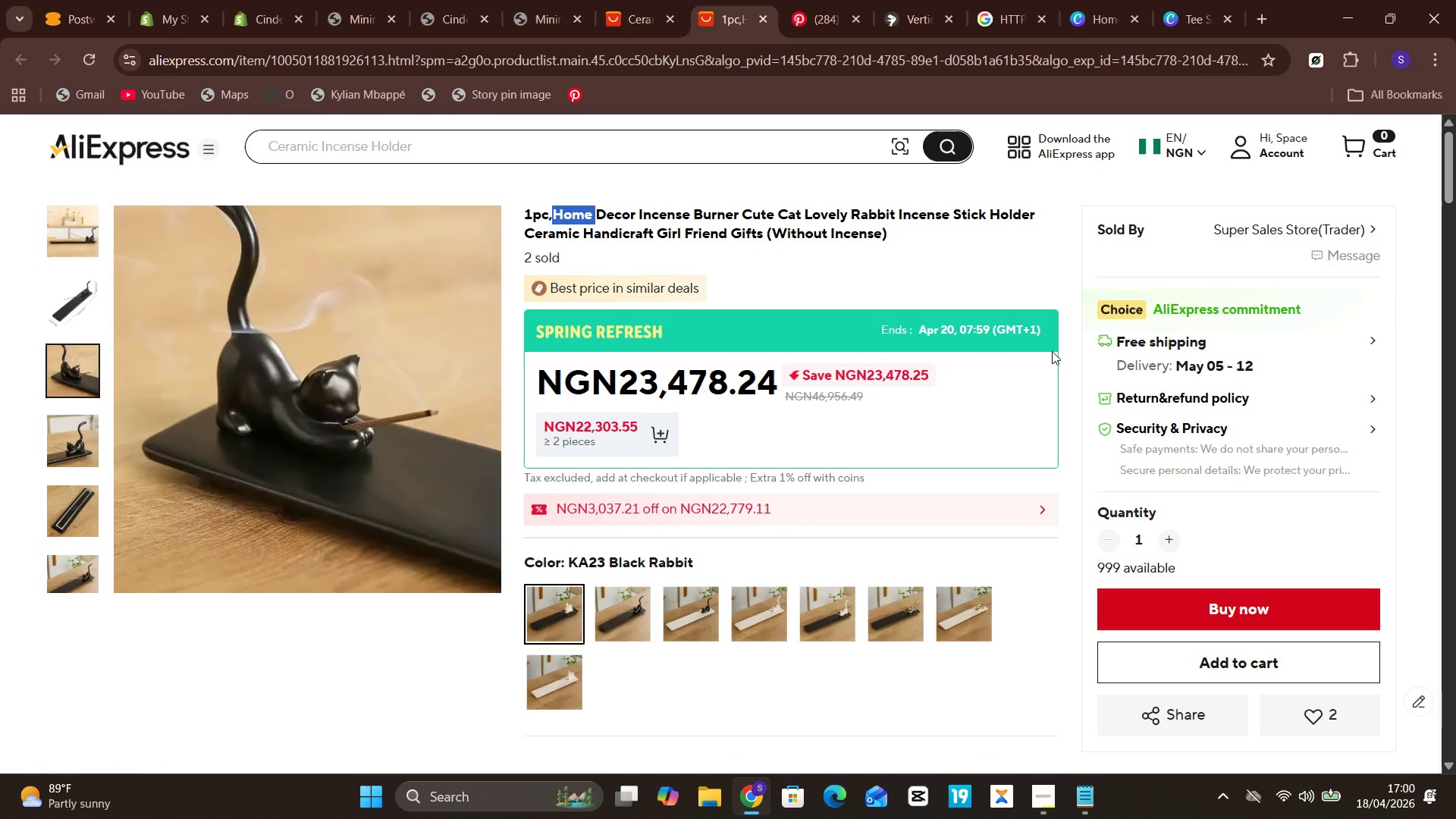 
wait(5.7)
 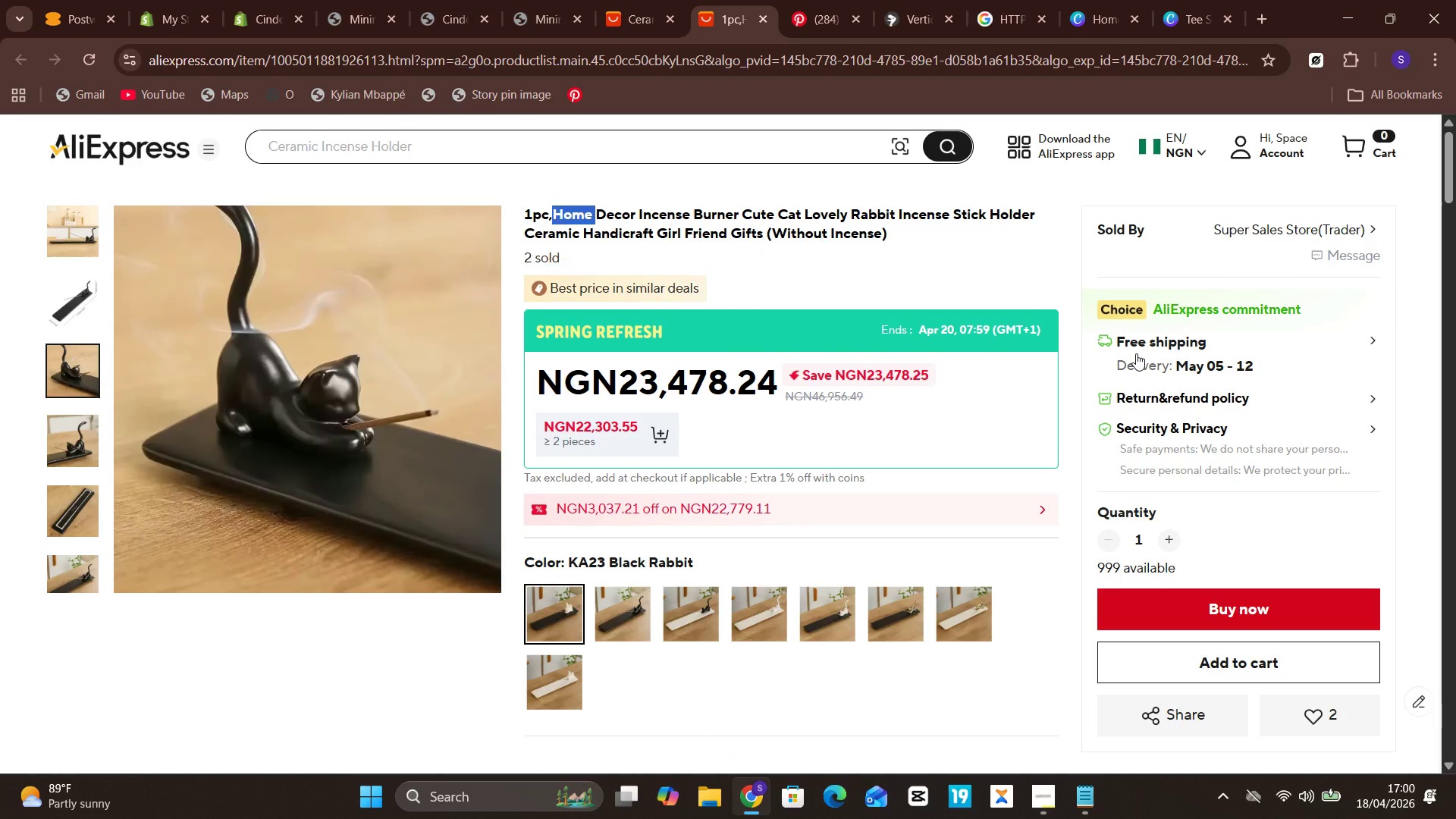 
scroll: coordinate [1052, 351], scroll_direction: down, amount: 3.0
 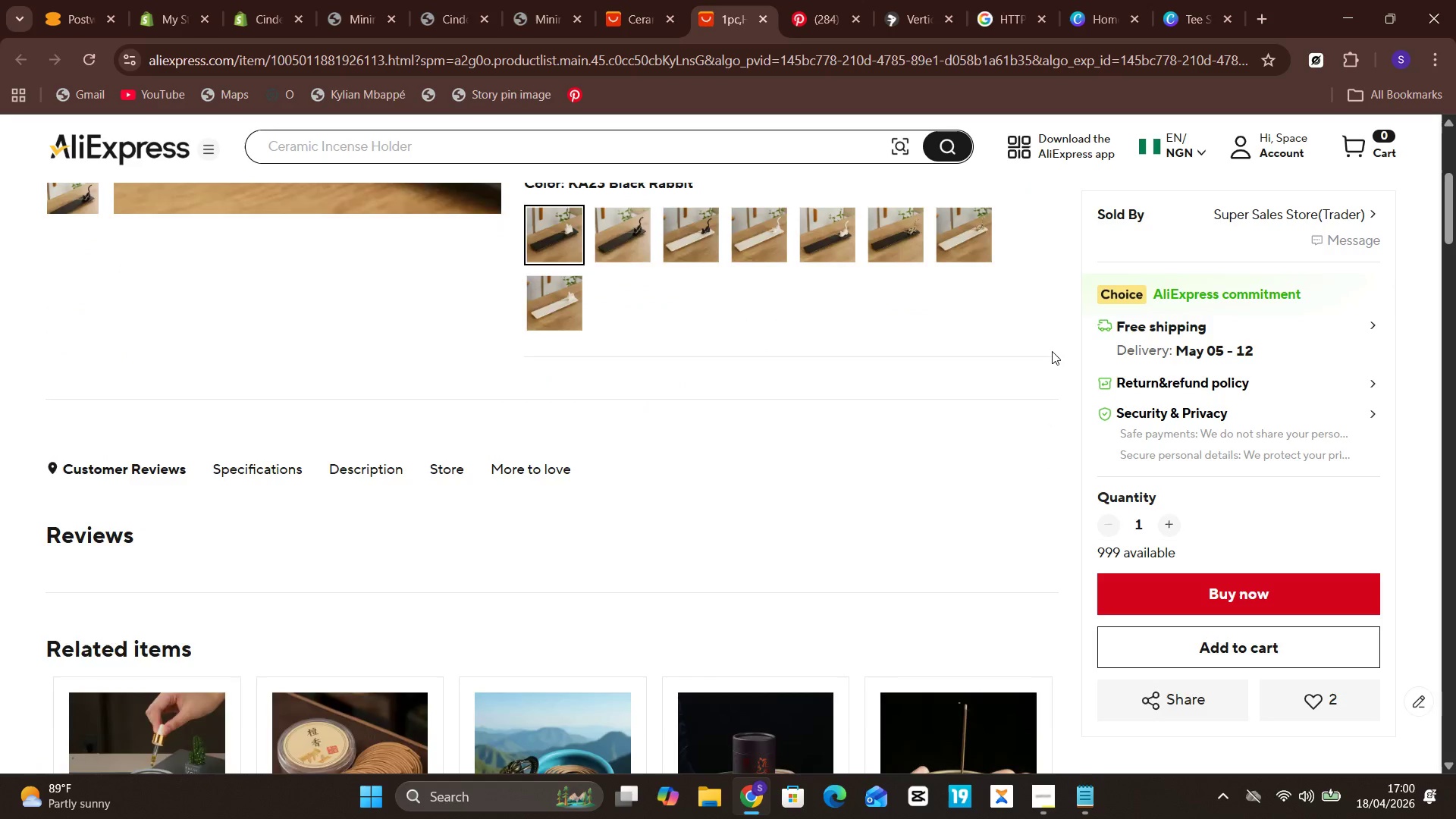 
scroll: coordinate [1052, 351], scroll_direction: up, amount: 3.0
 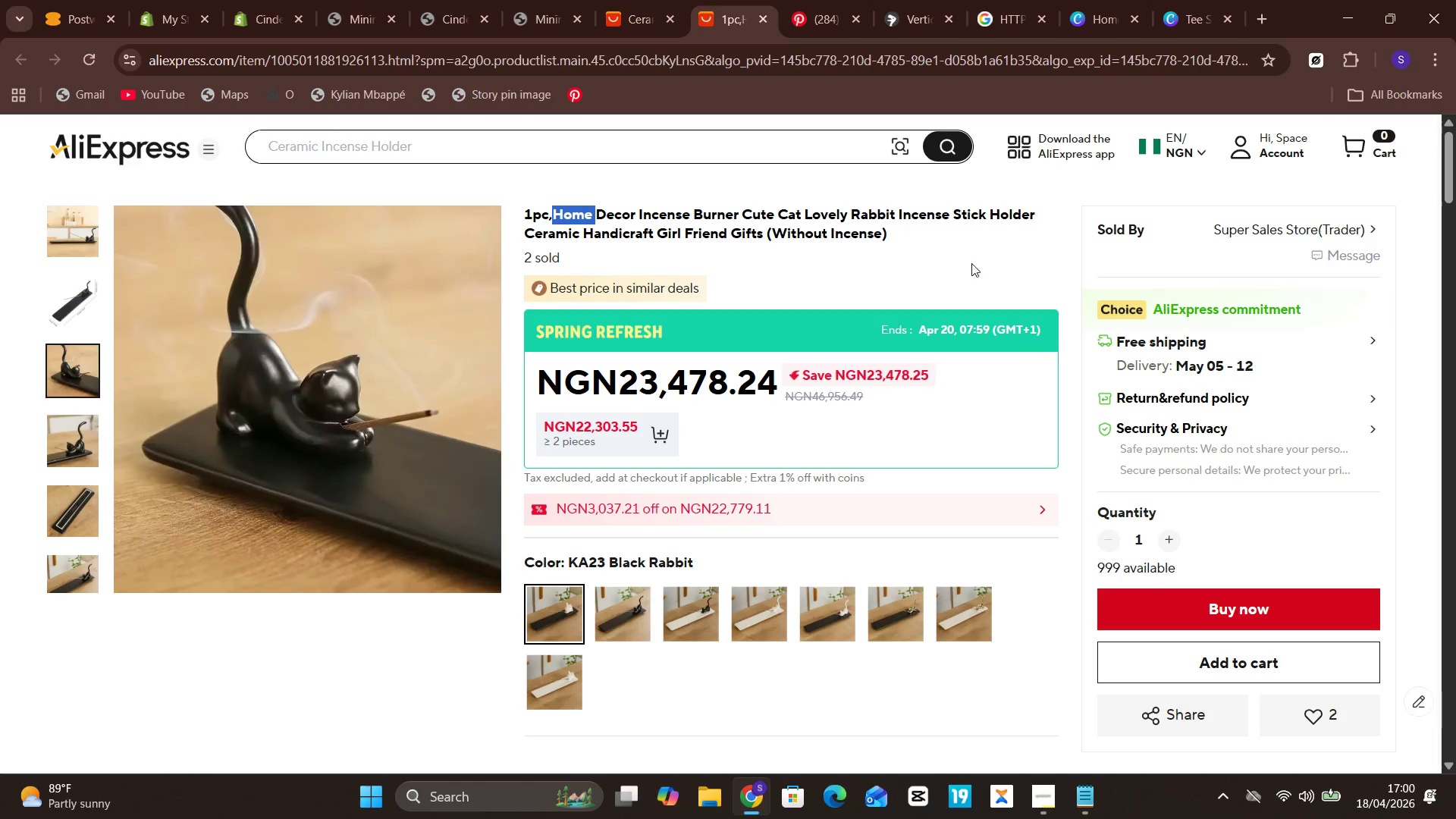 
mouse_move([756, 757])
 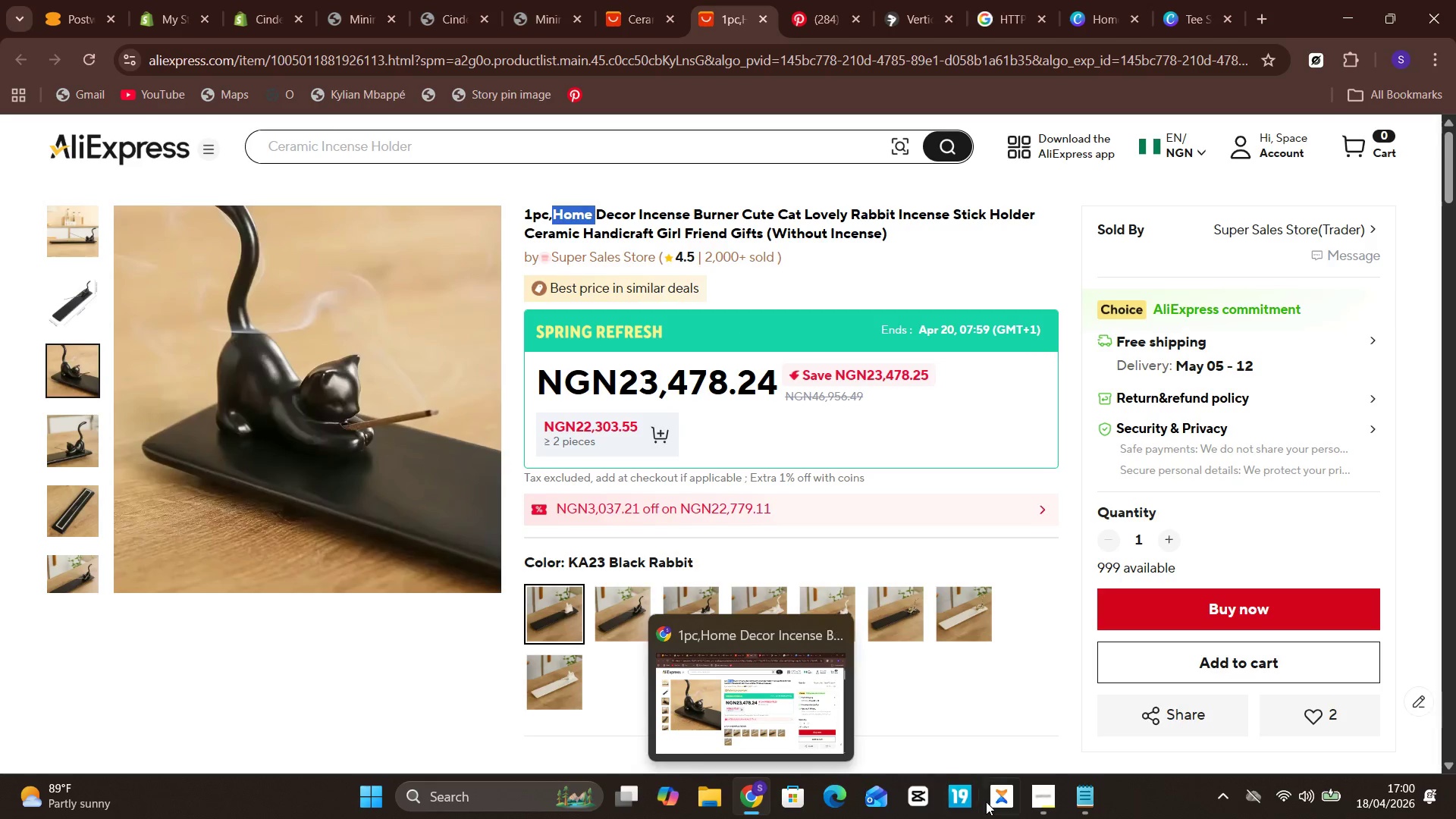 
mouse_move([1050, 793])
 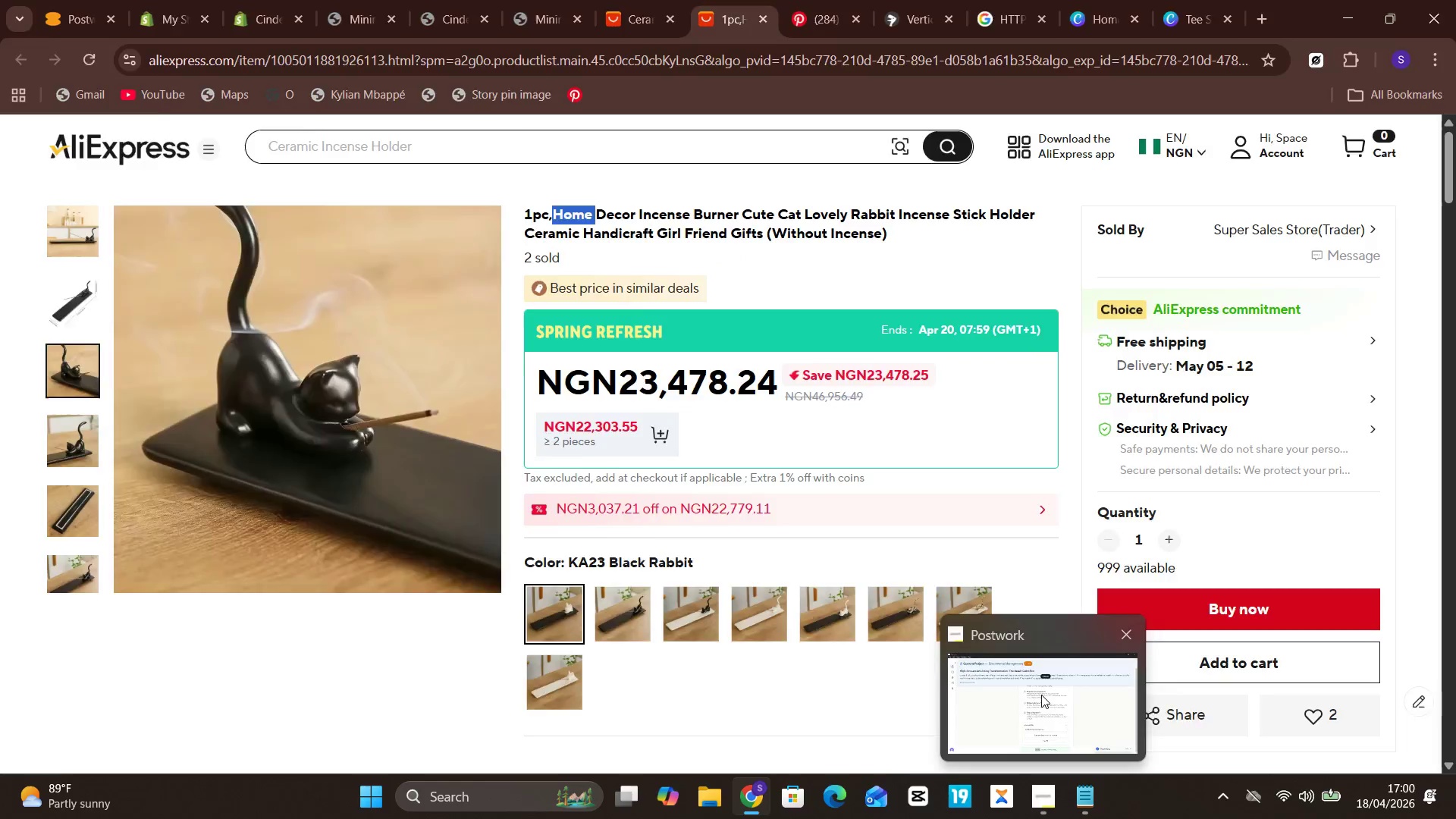 
double_click([1041, 695])